 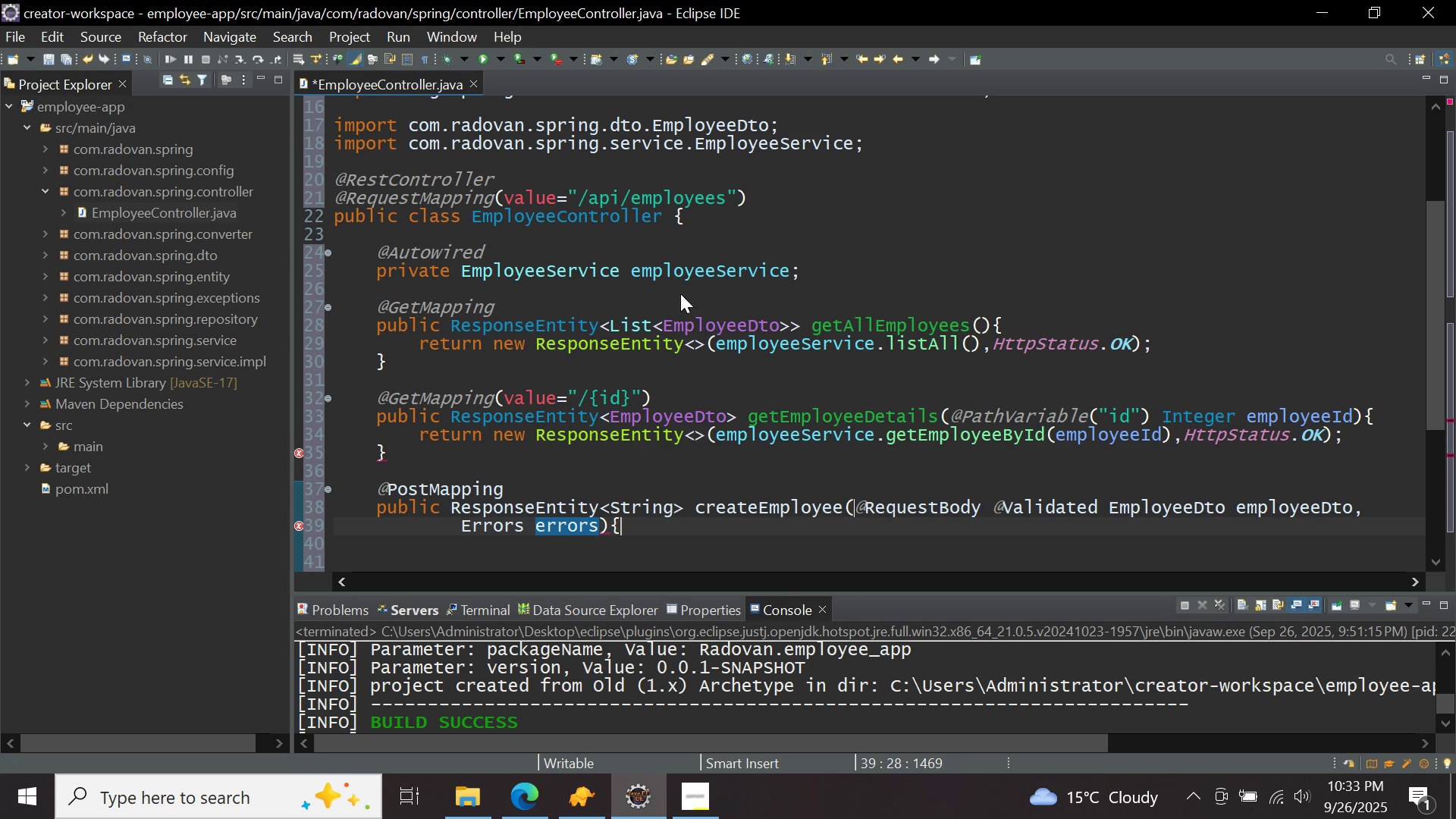 
key(Shift+BracketRight)
 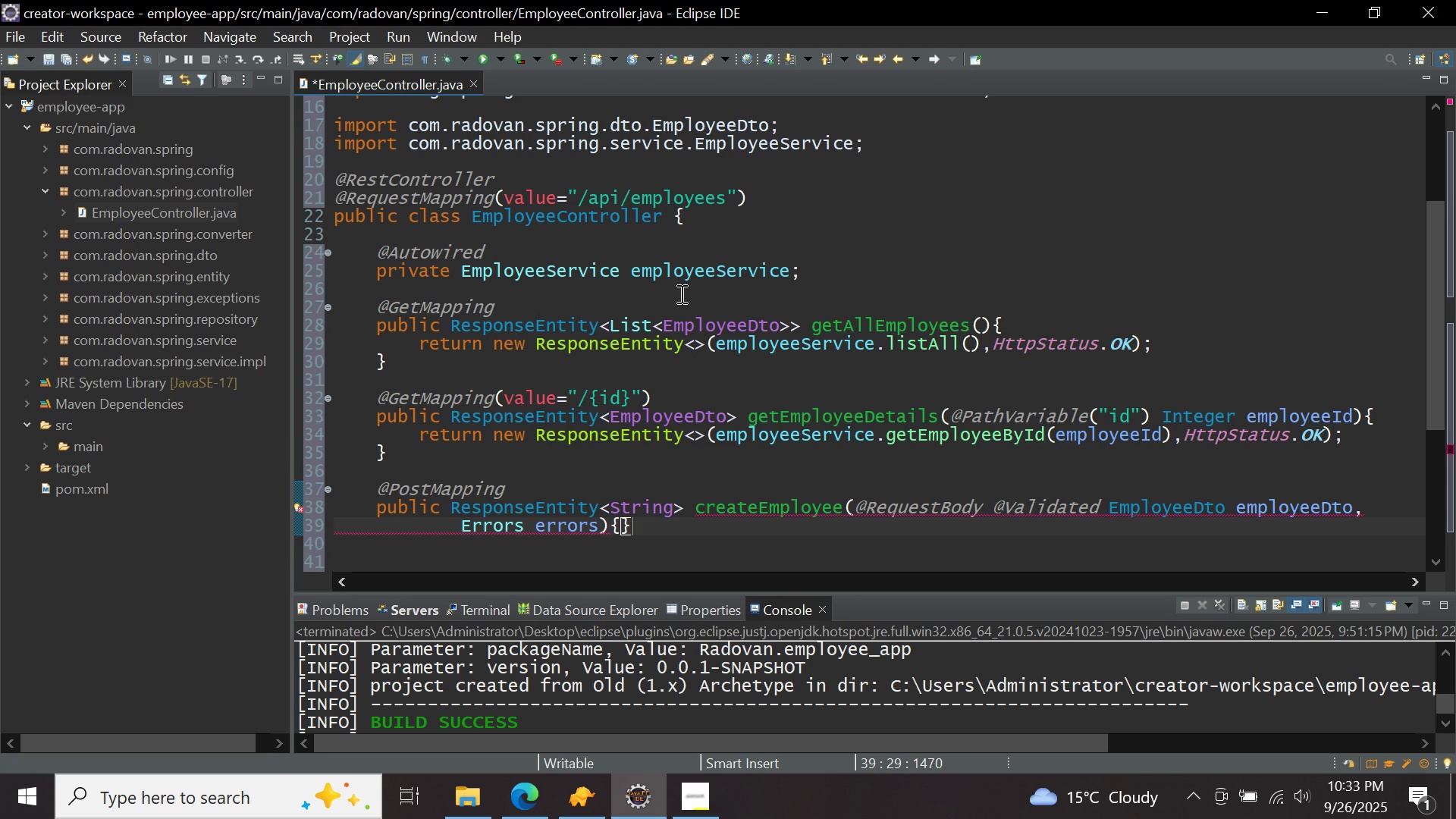 
key(ArrowLeft)
 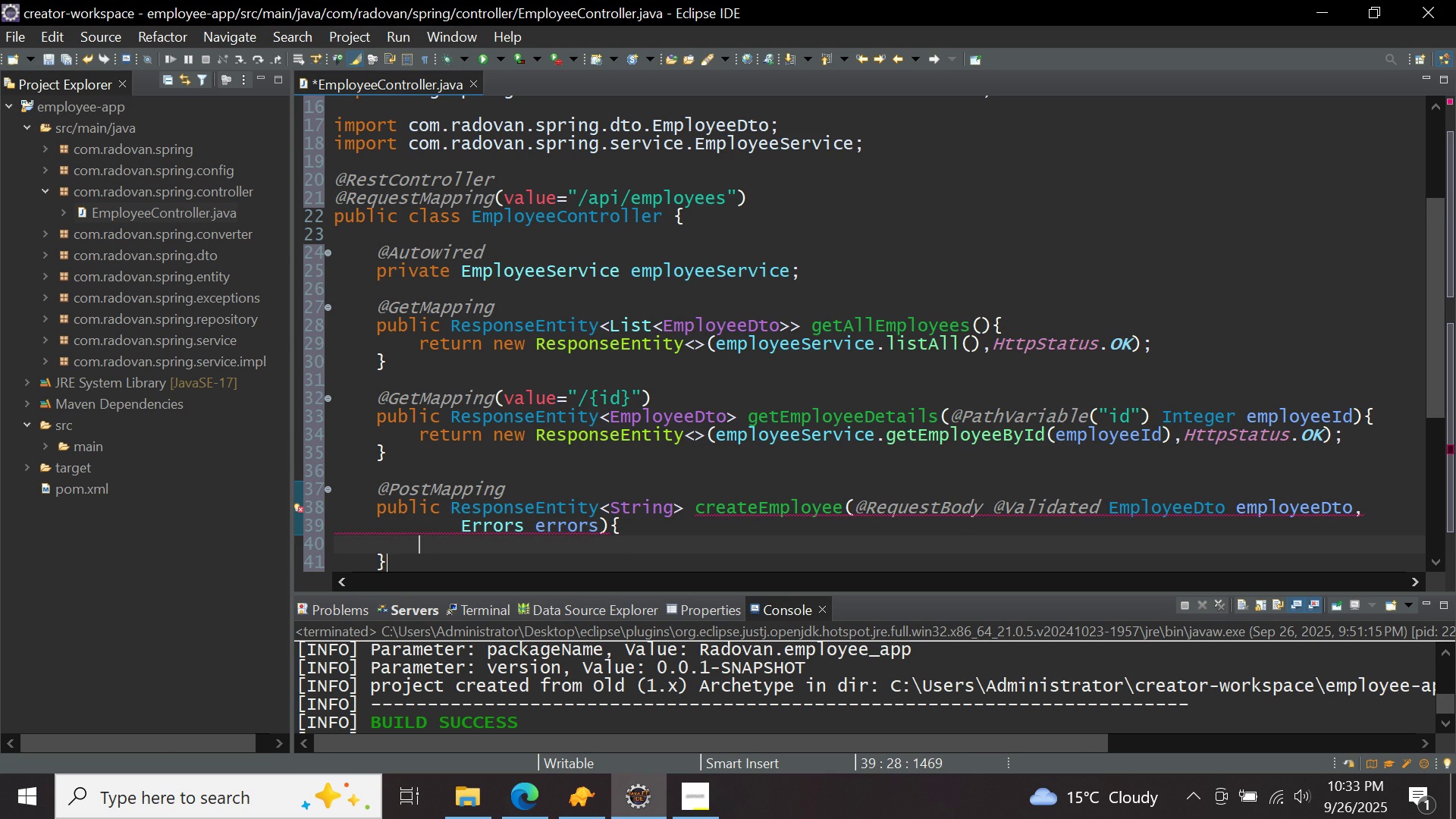 
key(Enter)
 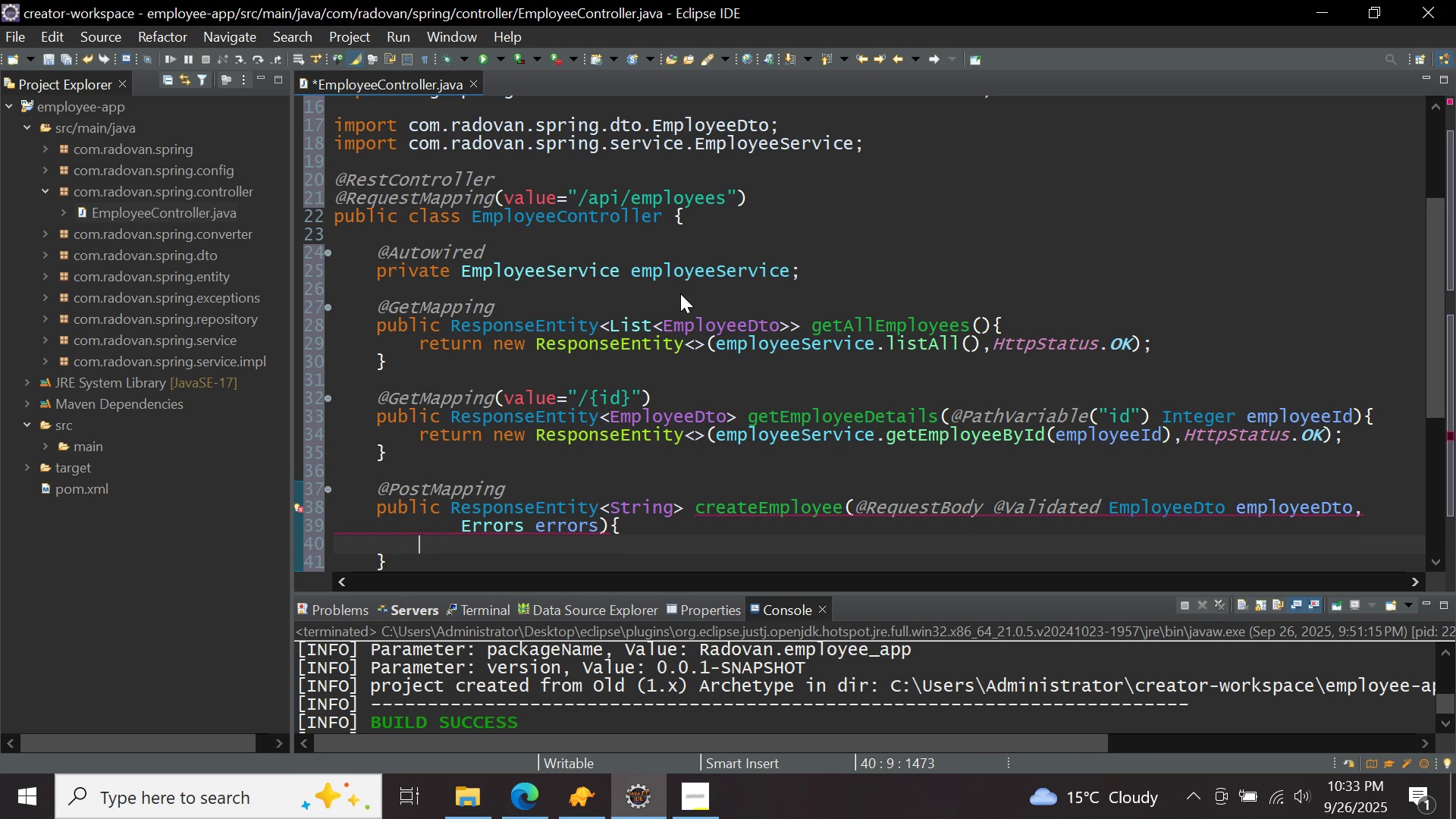 
key(Enter)